 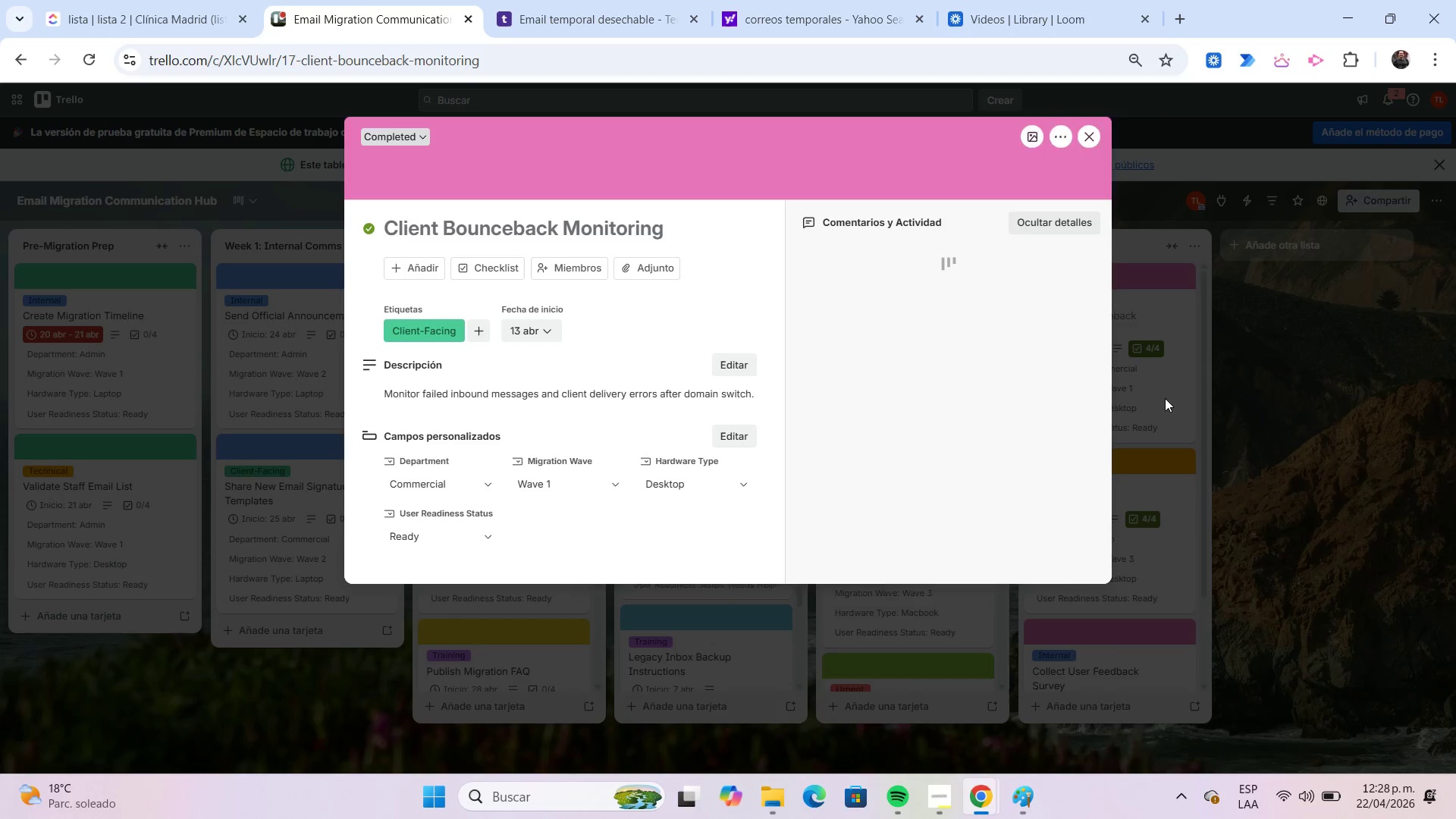 
scroll: coordinate [1072, 397], scroll_direction: down, amount: 1.0
 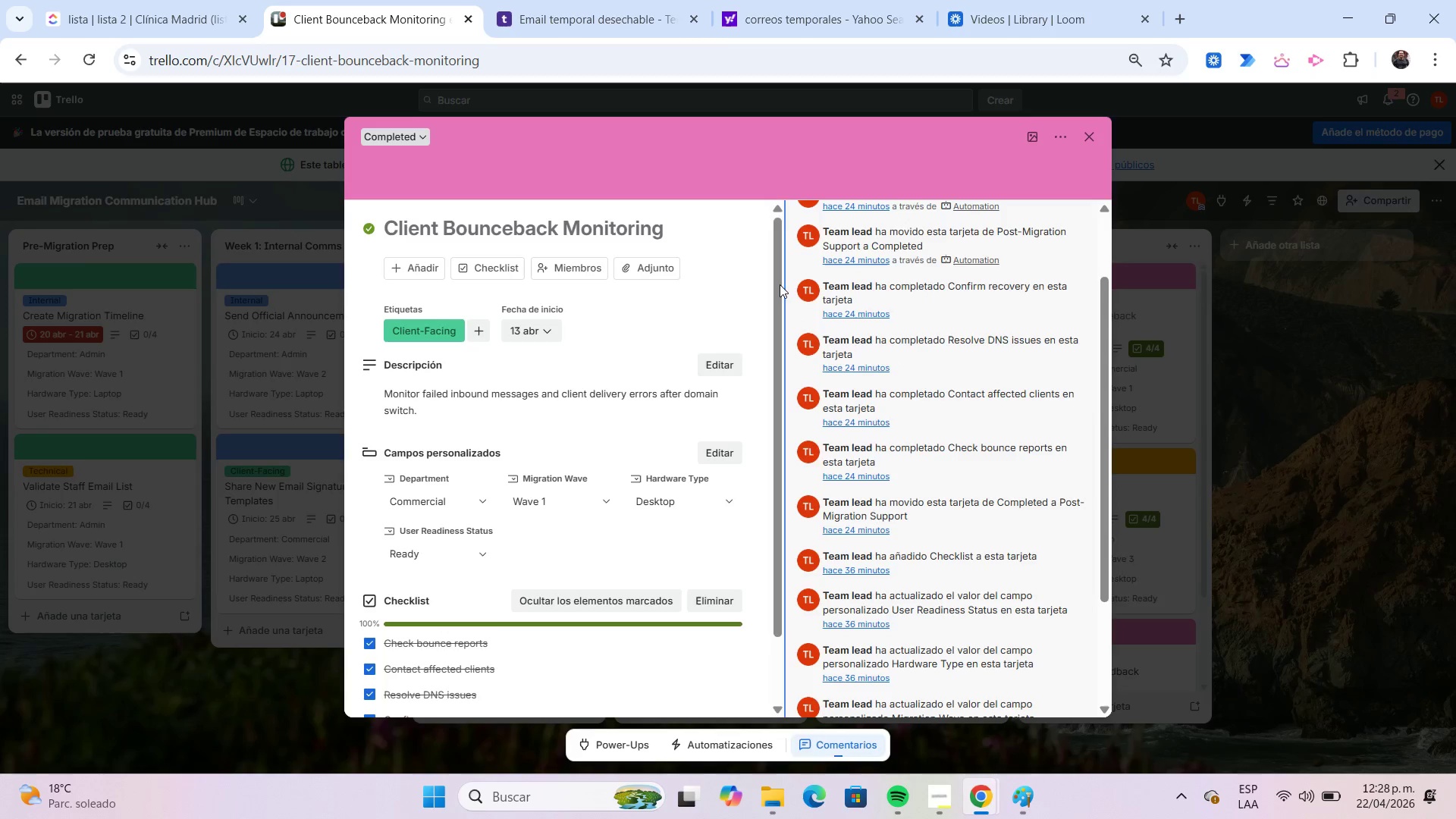 
left_click_drag(start_coordinate=[776, 282], to_coordinate=[780, 296])
 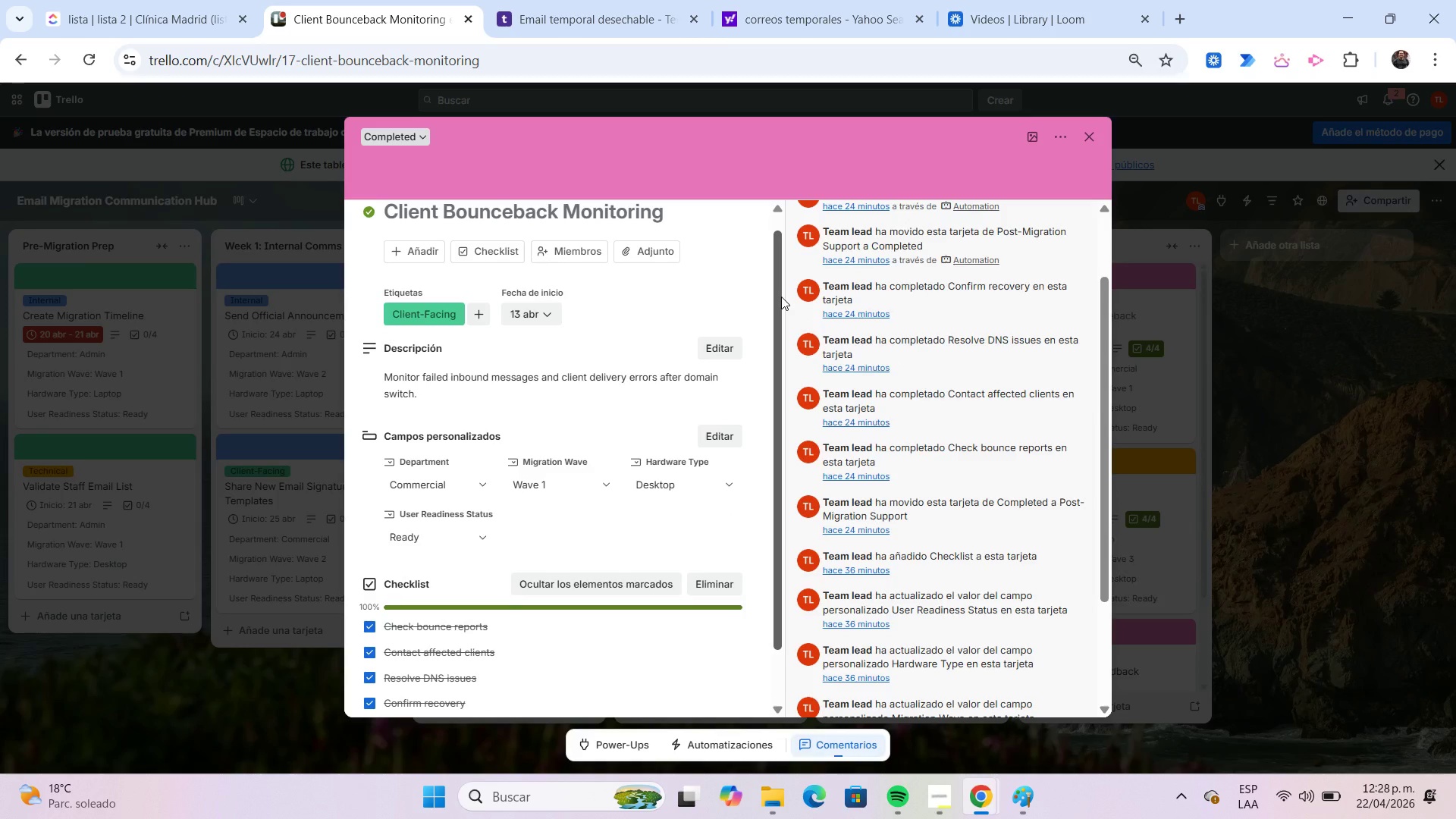 
key(Meta+Shift+S)
 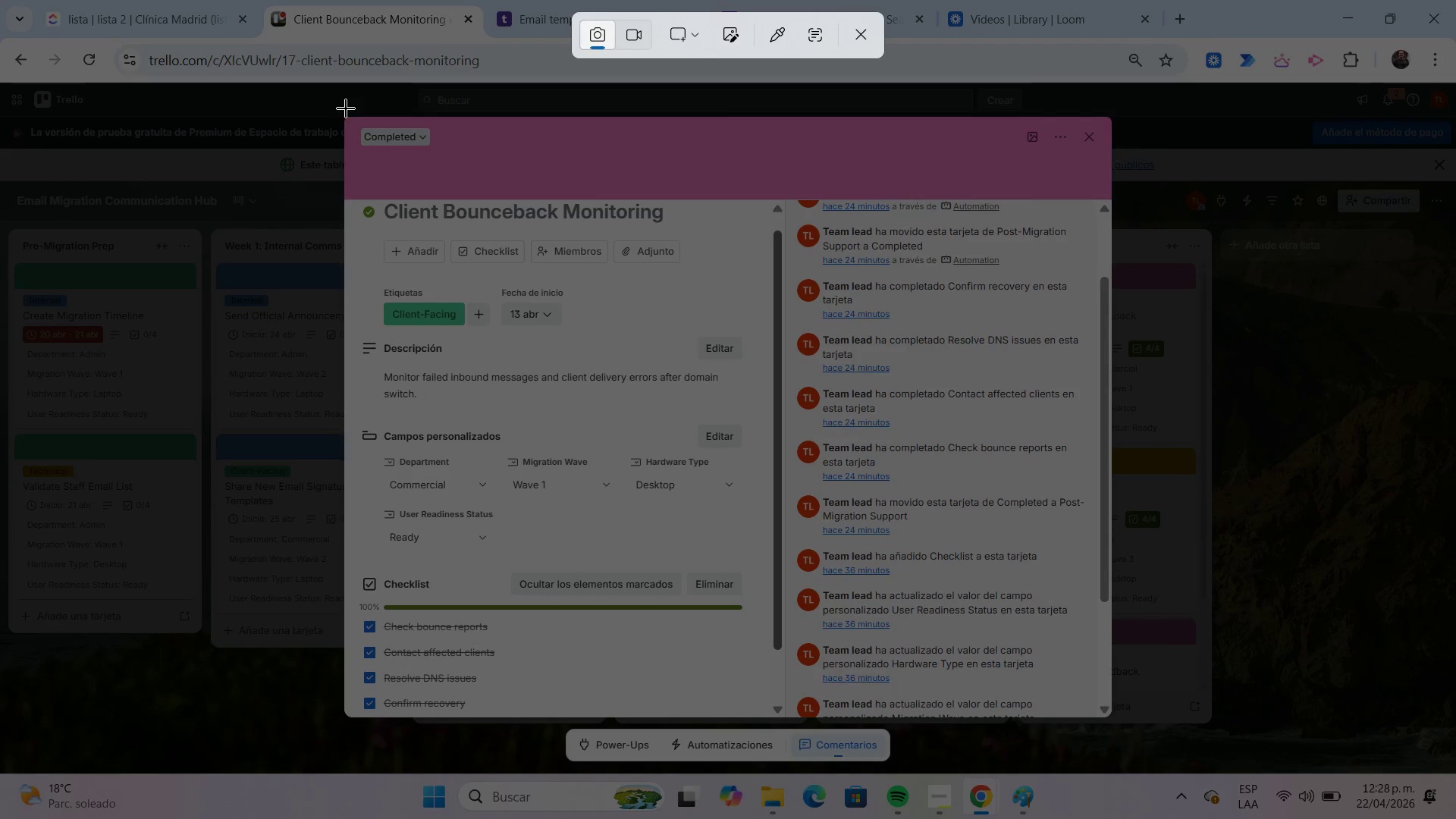 
left_click_drag(start_coordinate=[342, 111], to_coordinate=[1116, 714])
 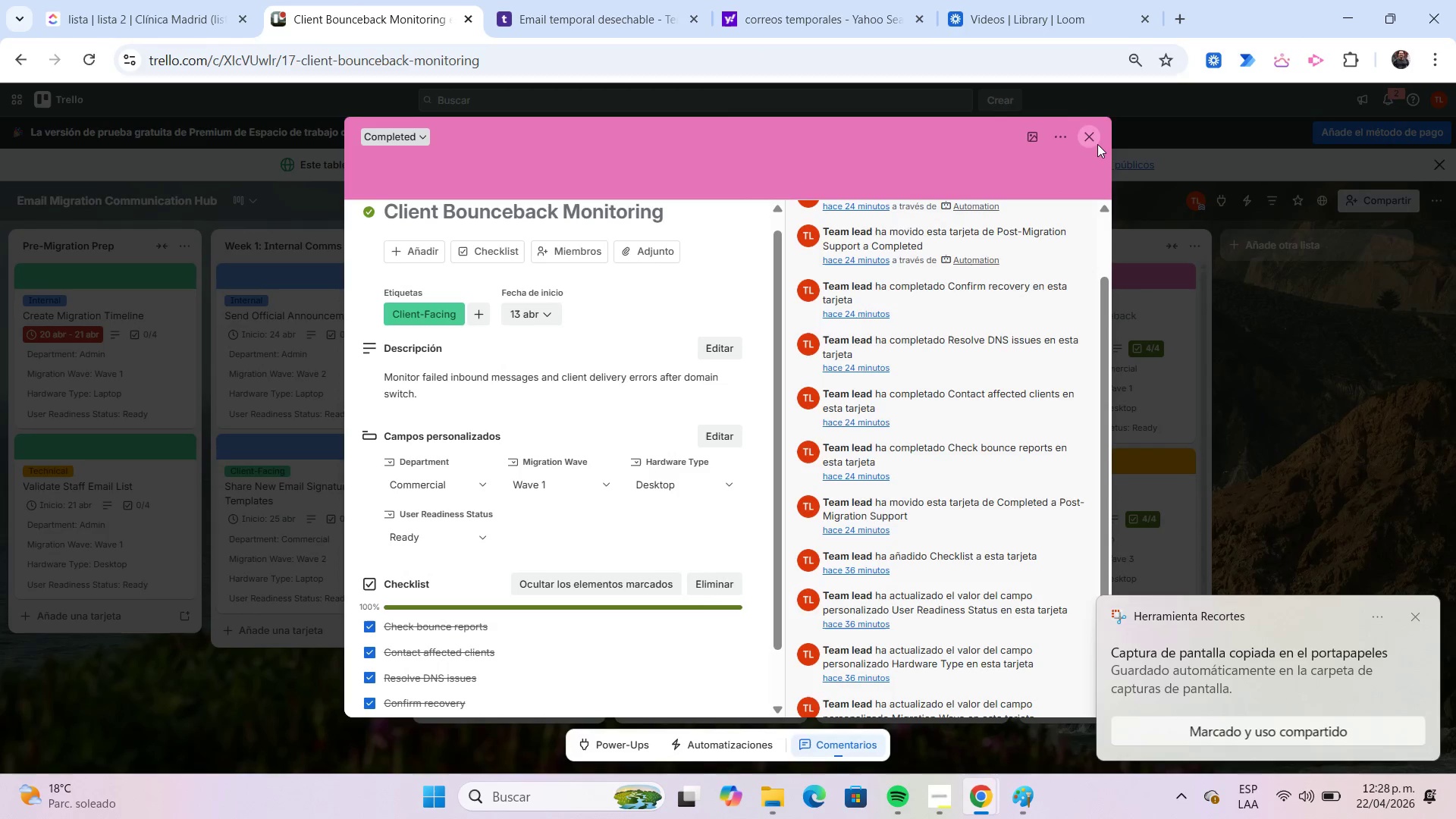 
left_click([1089, 140])
 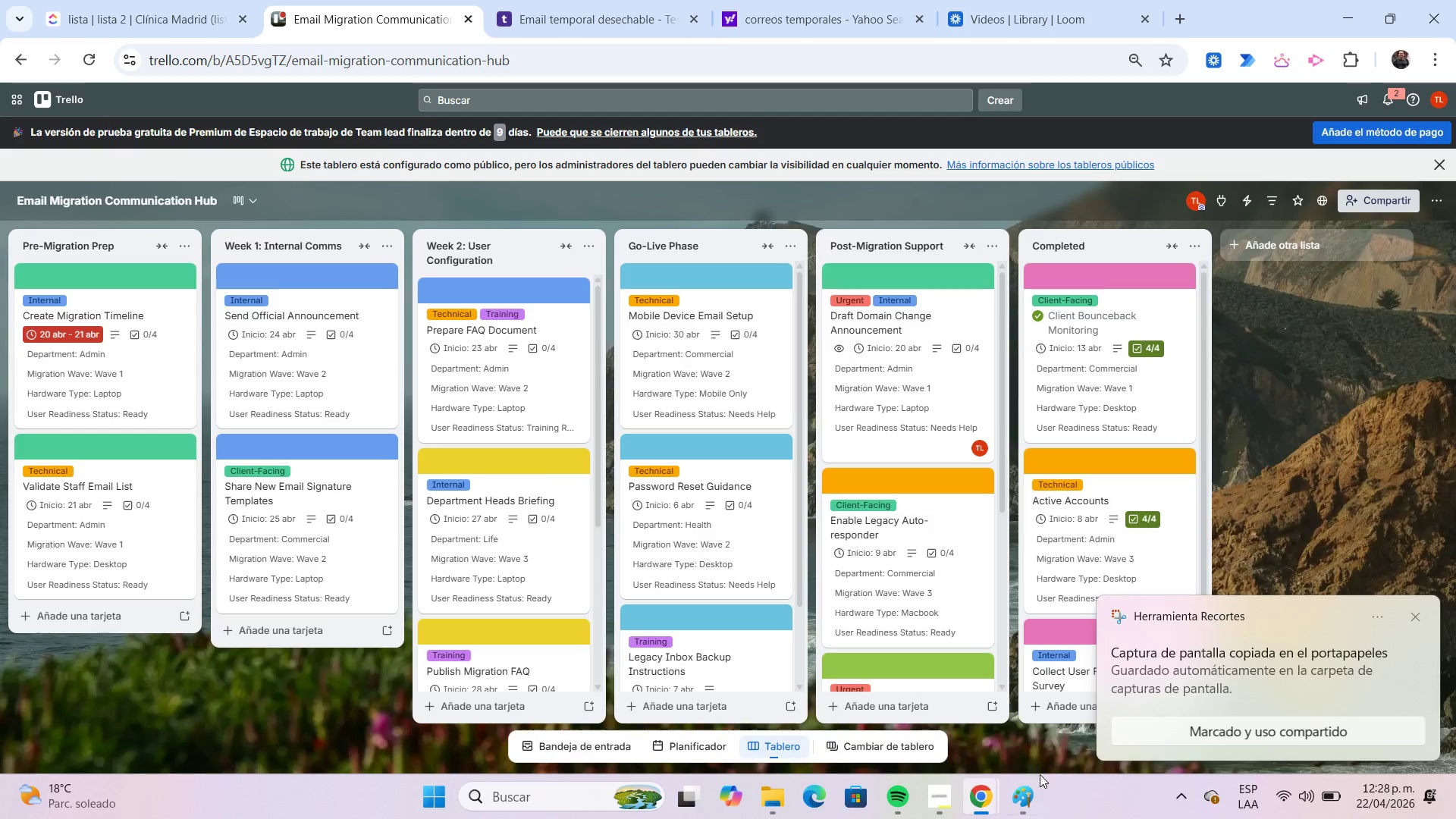 
left_click([1031, 794])
 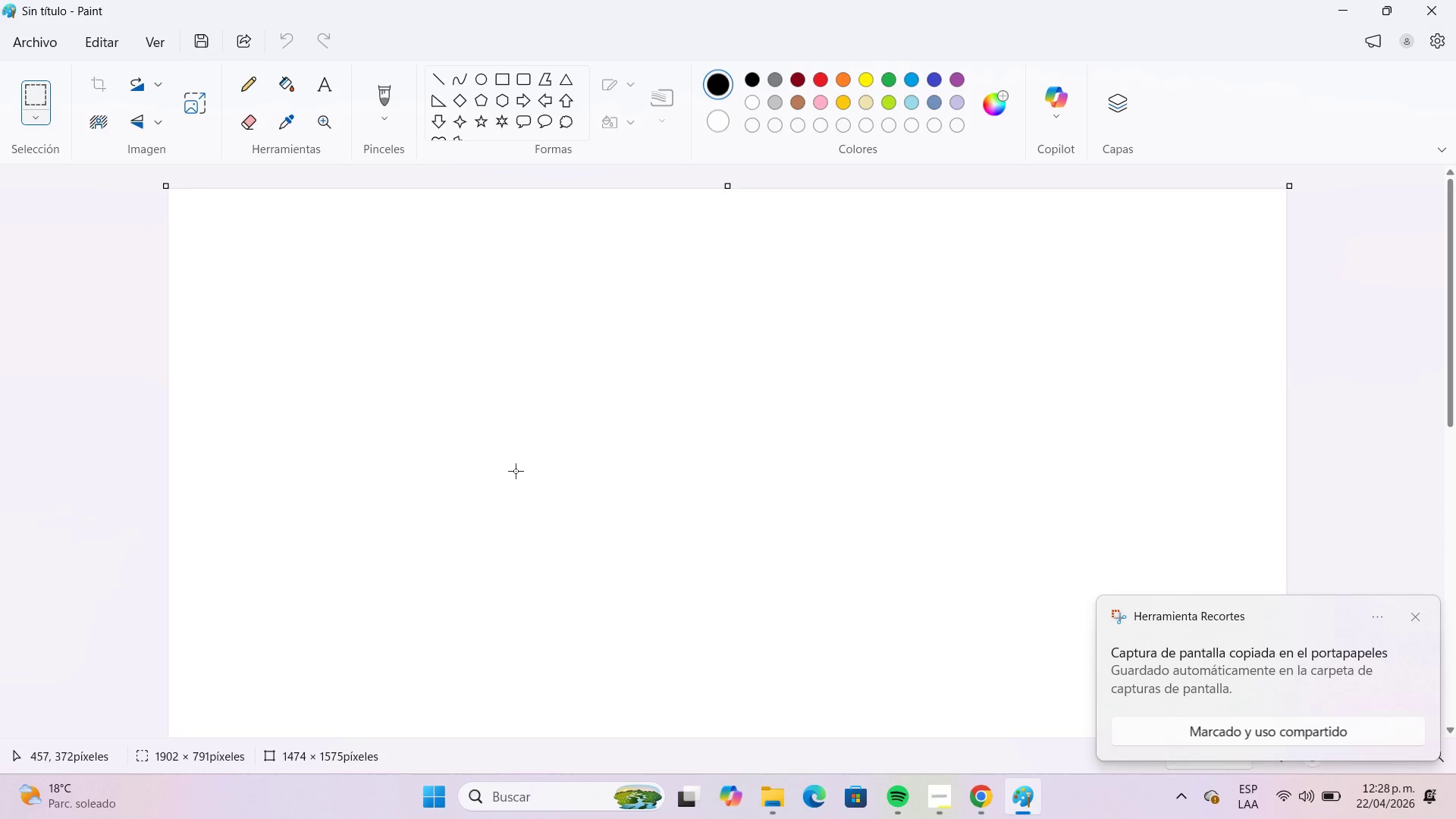 
key(Control+V)
 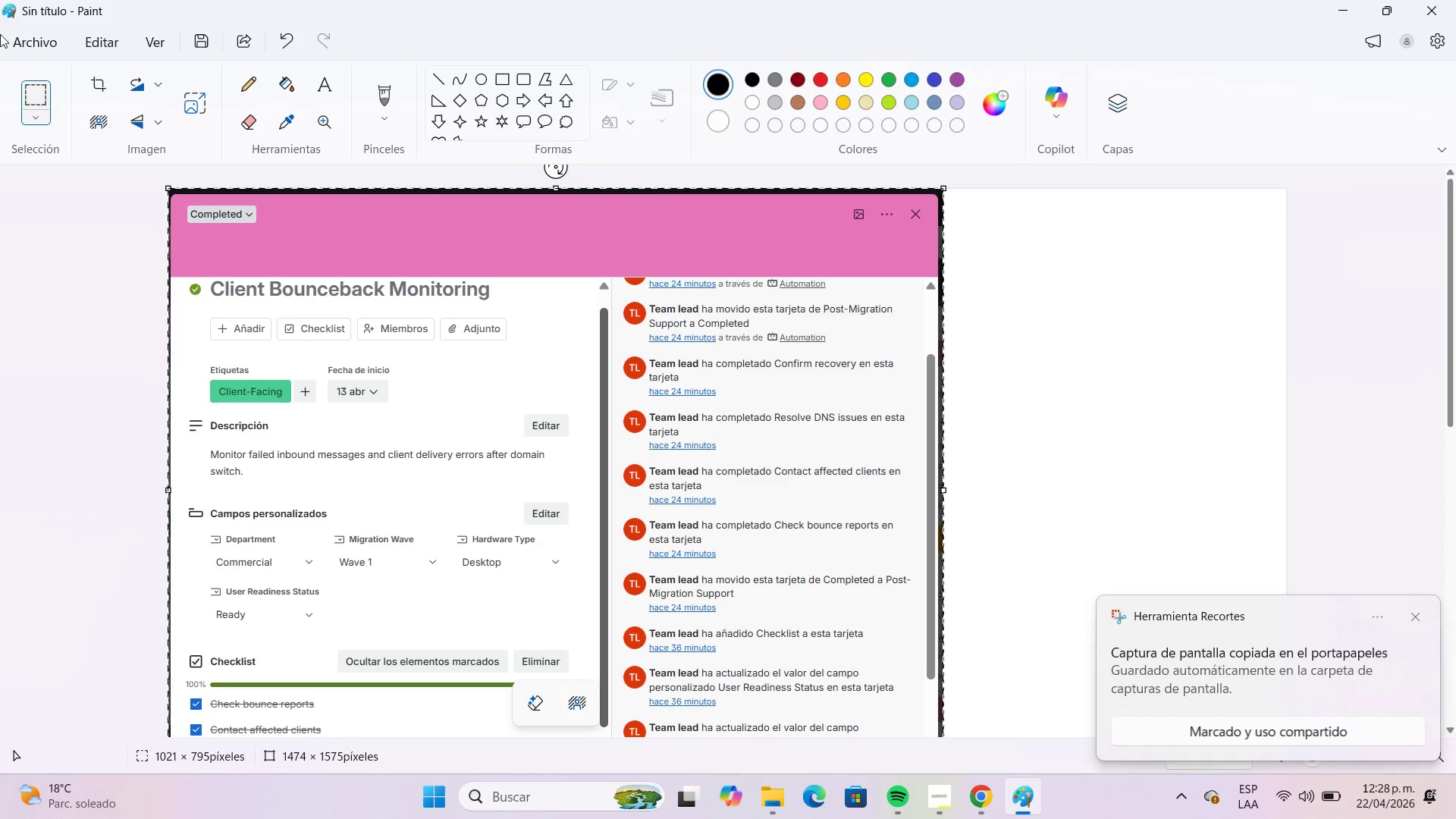 
left_click([30, 44])
 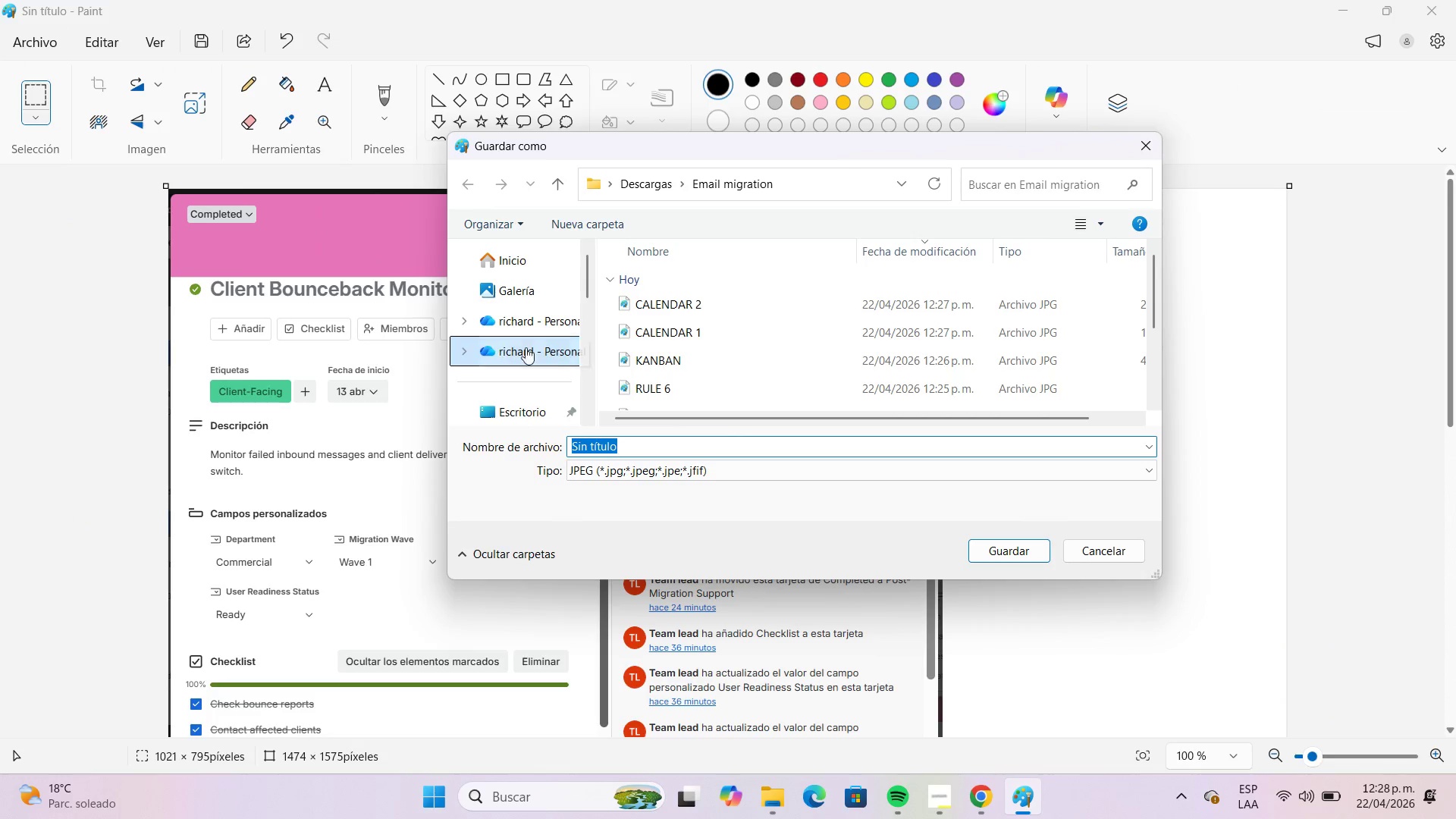 
wait(5.72)
 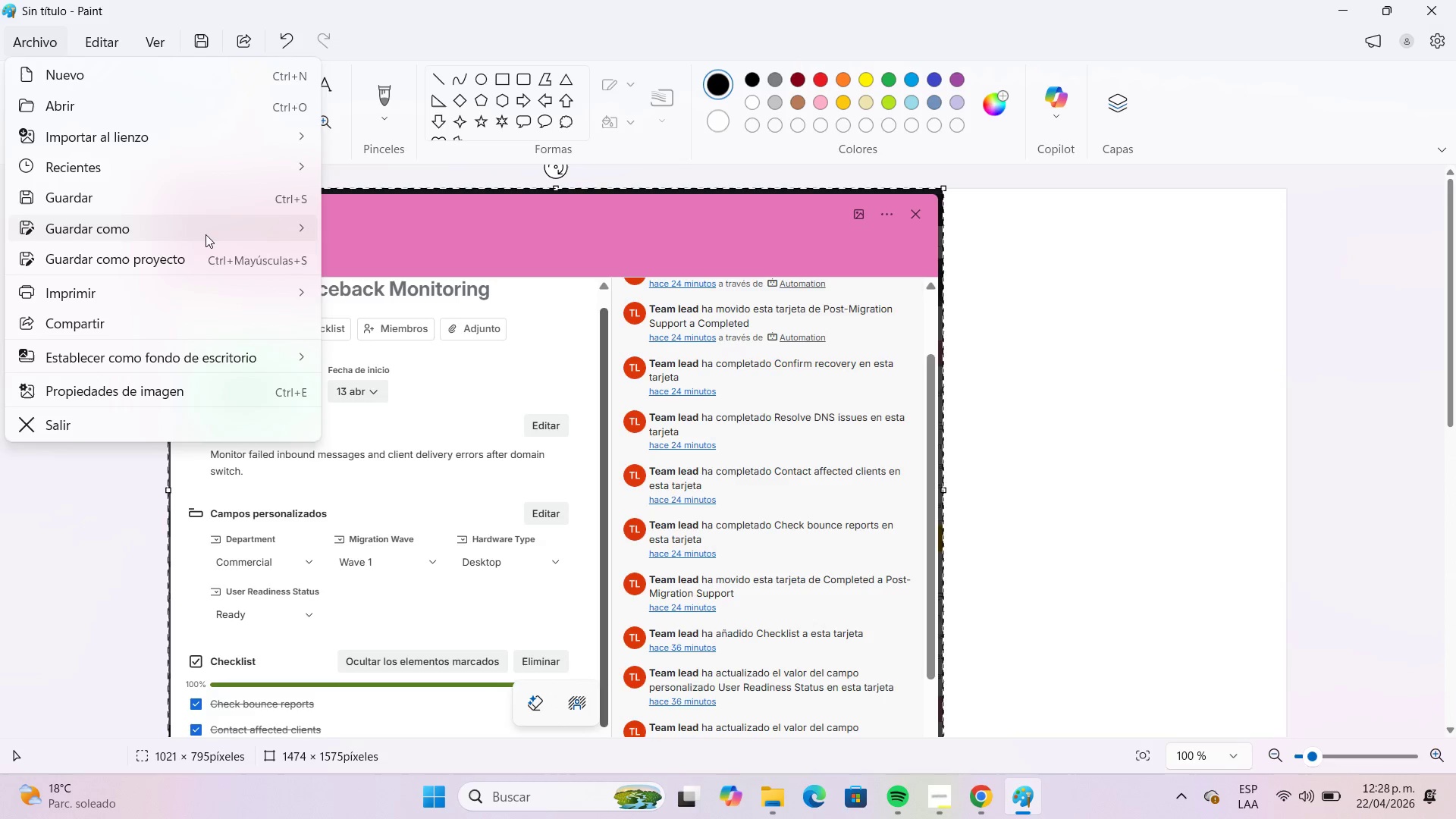 
type(CARD)
 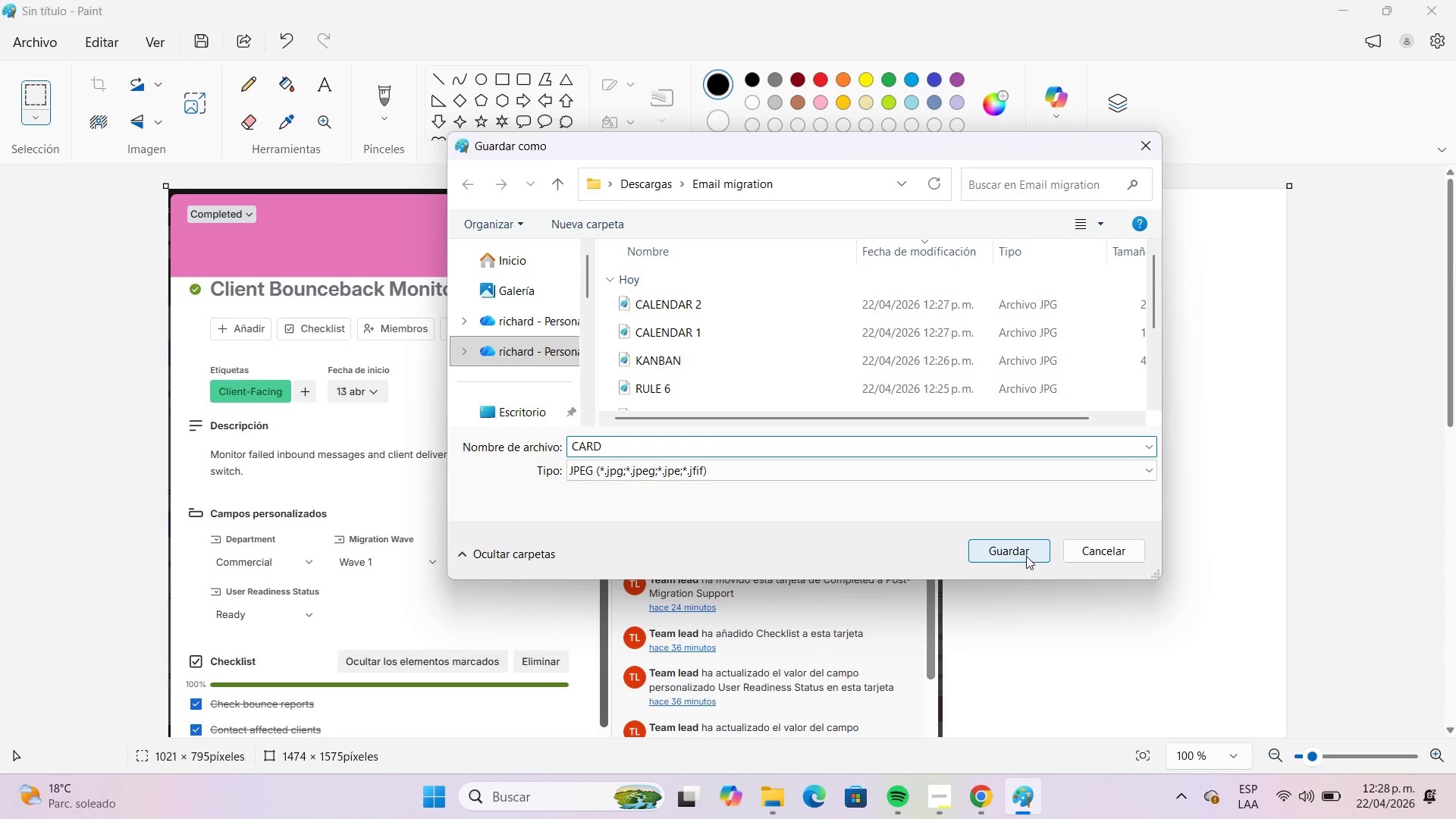 
left_click([1008, 551])
 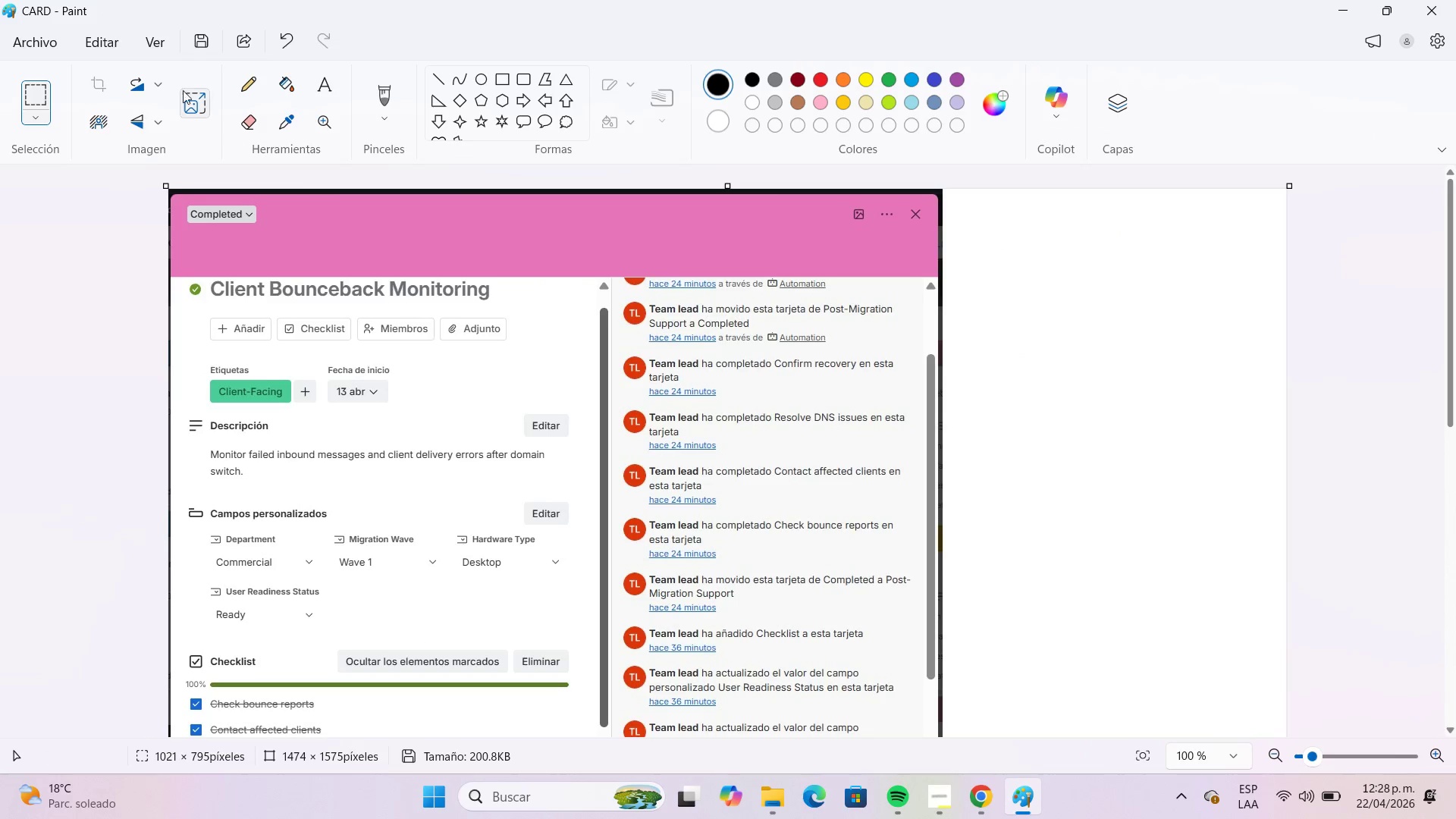 
left_click([38, 46])
 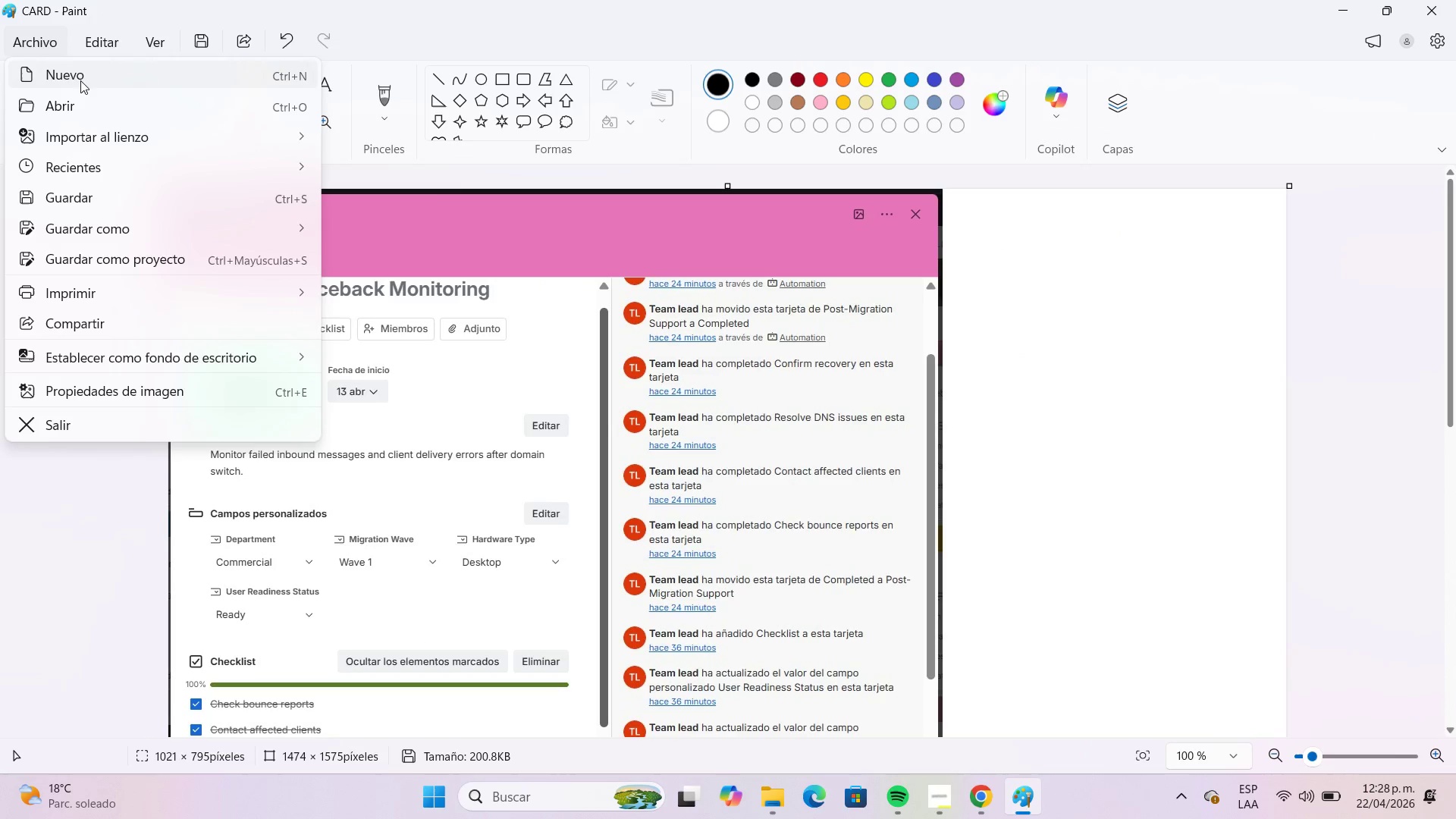 
left_click([80, 81])
 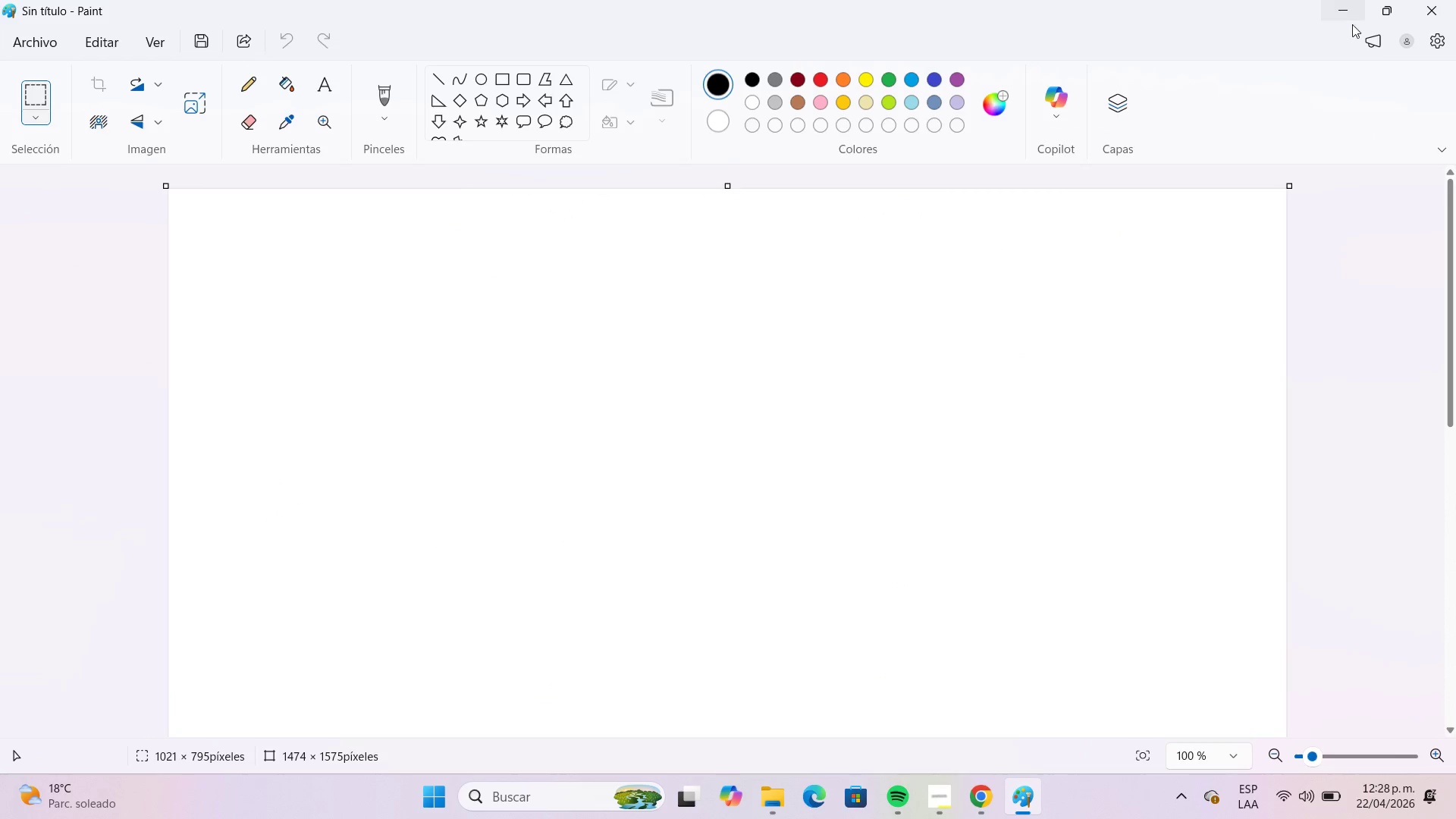 
left_click([1436, 20])
 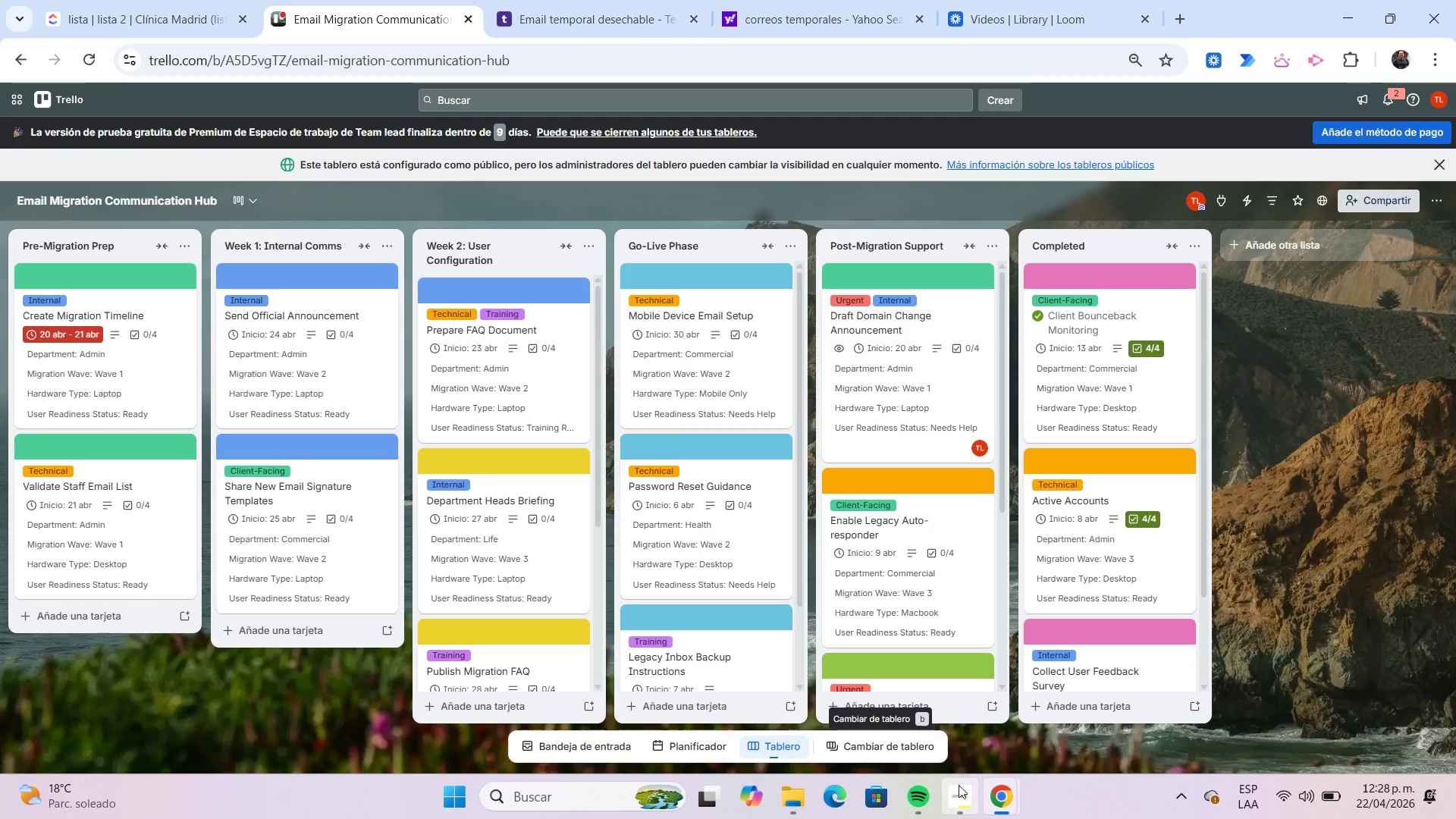 
left_click([962, 789])